 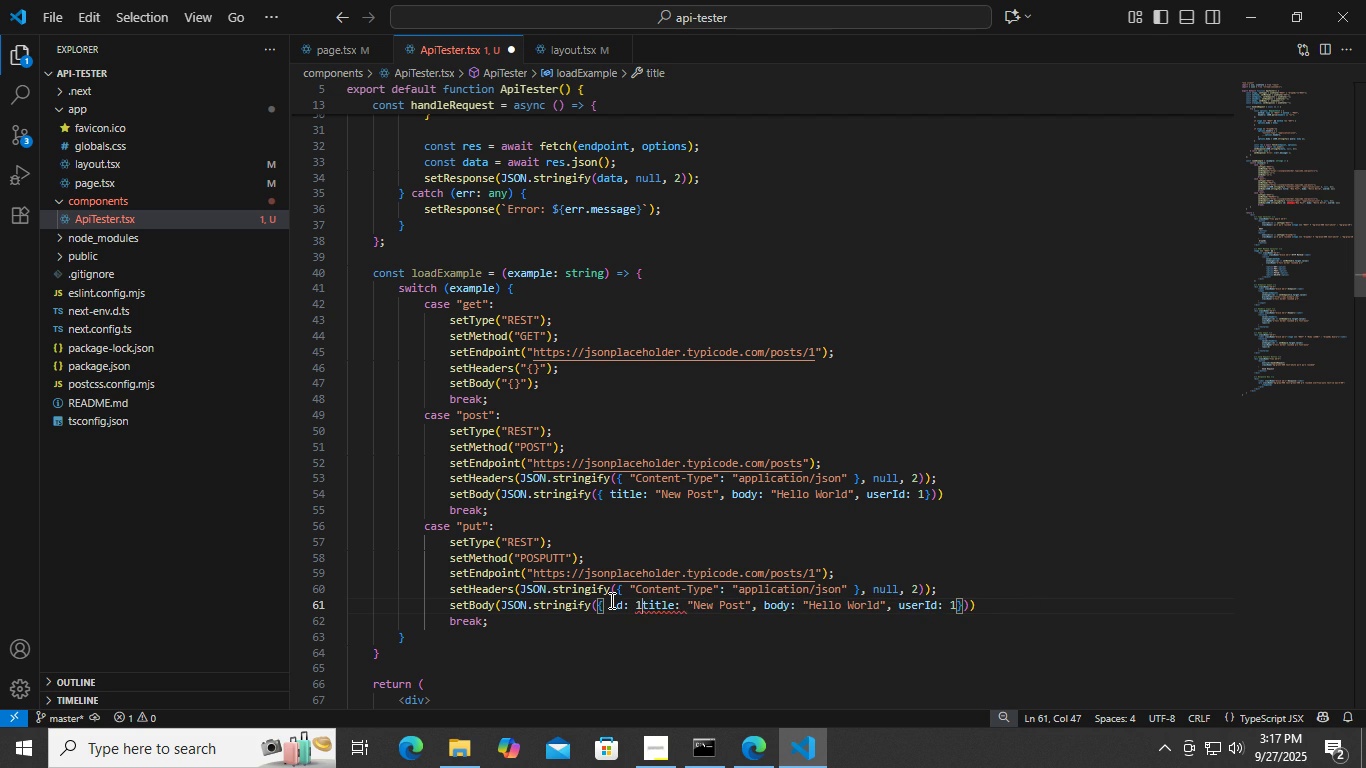 
key(Space)
 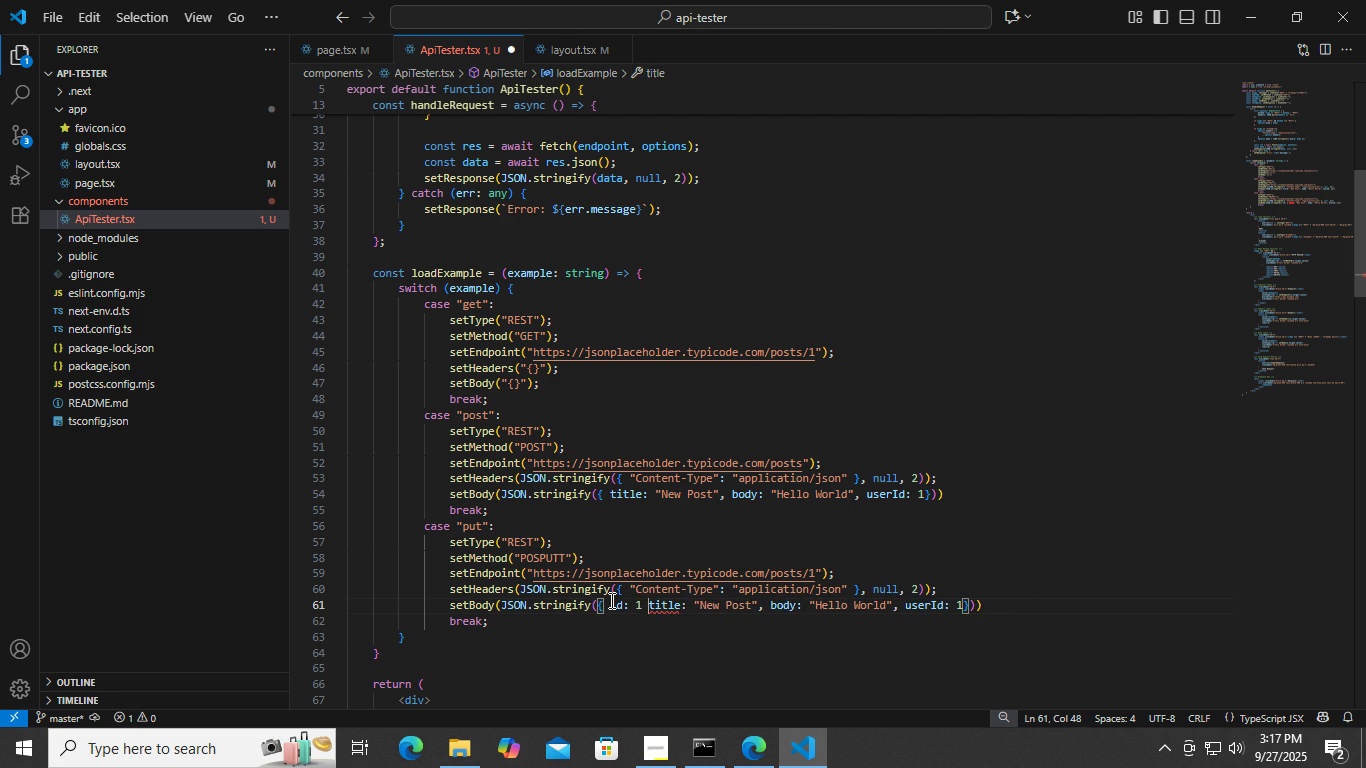 
key(Backspace)
 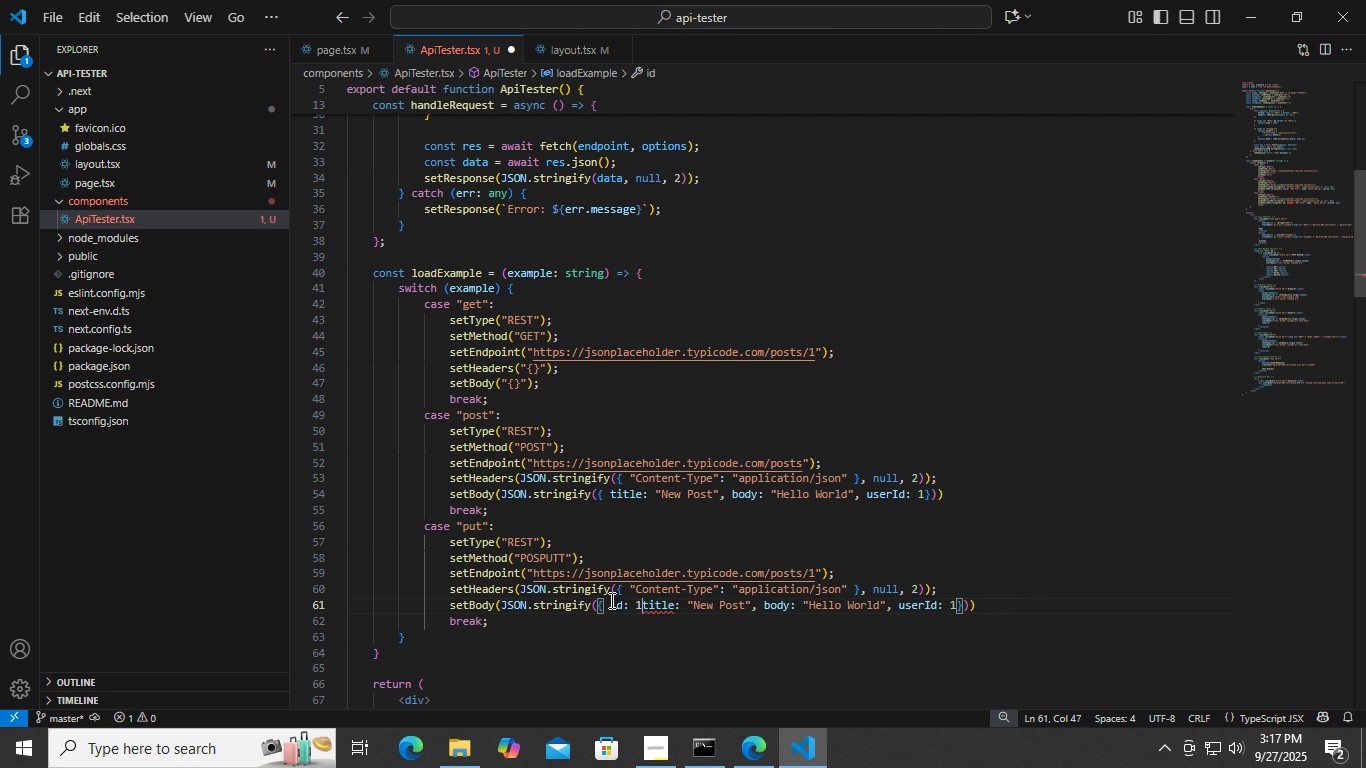 
key(Comma)
 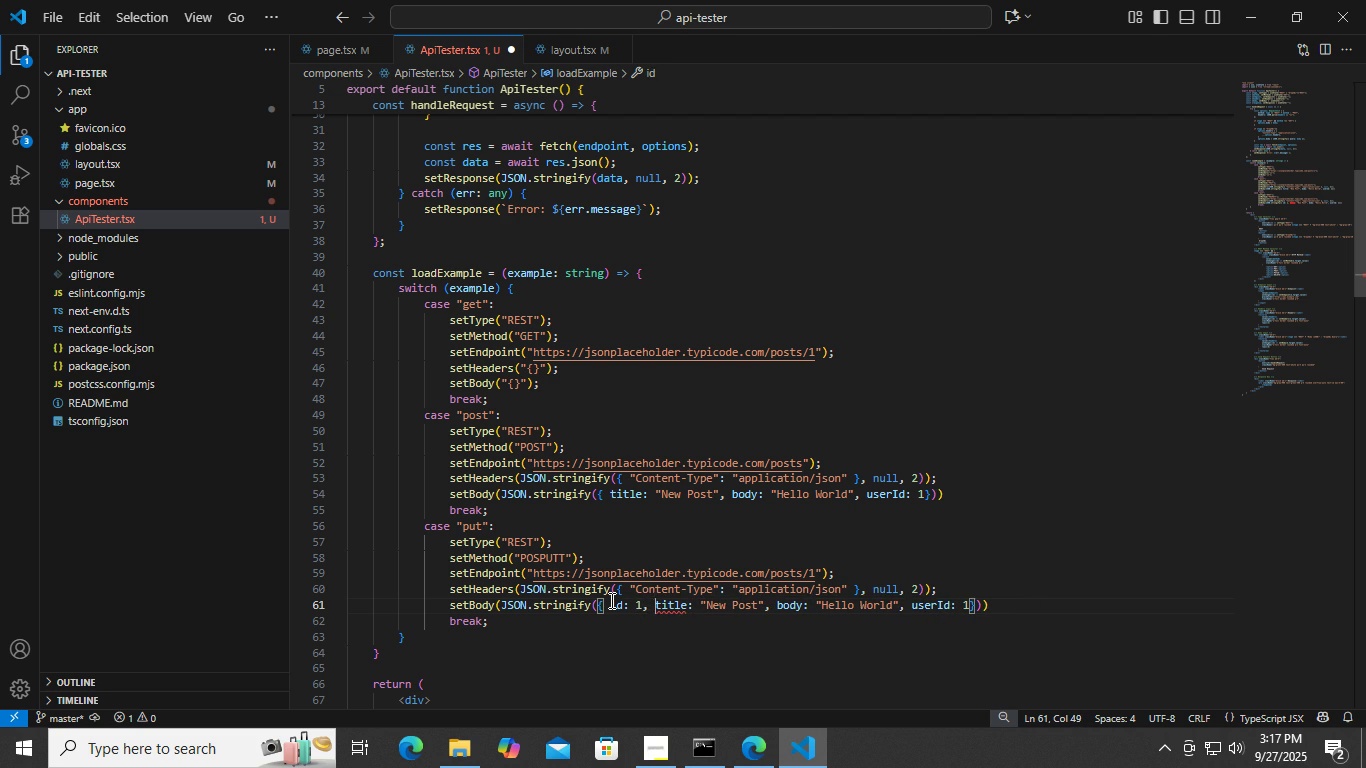 
key(Space)
 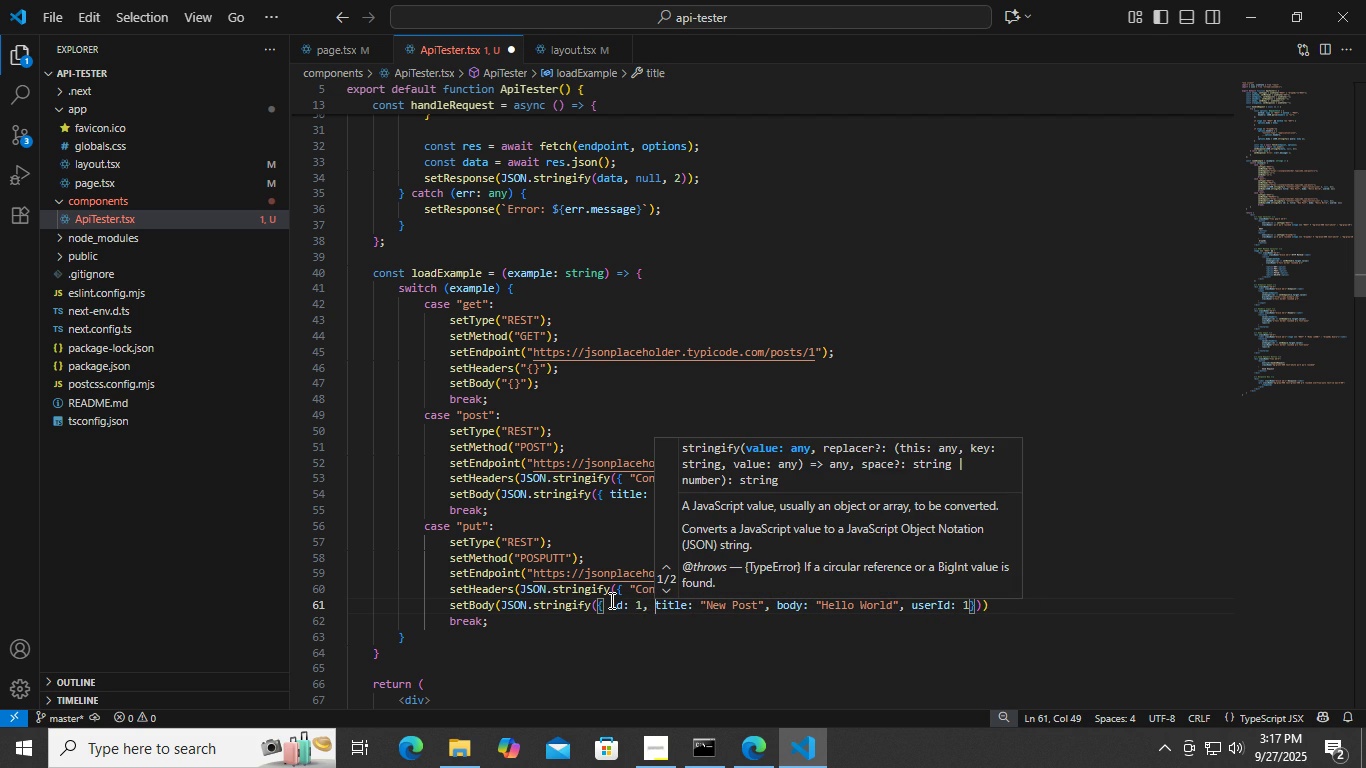 
key(Control+ControlLeft)
 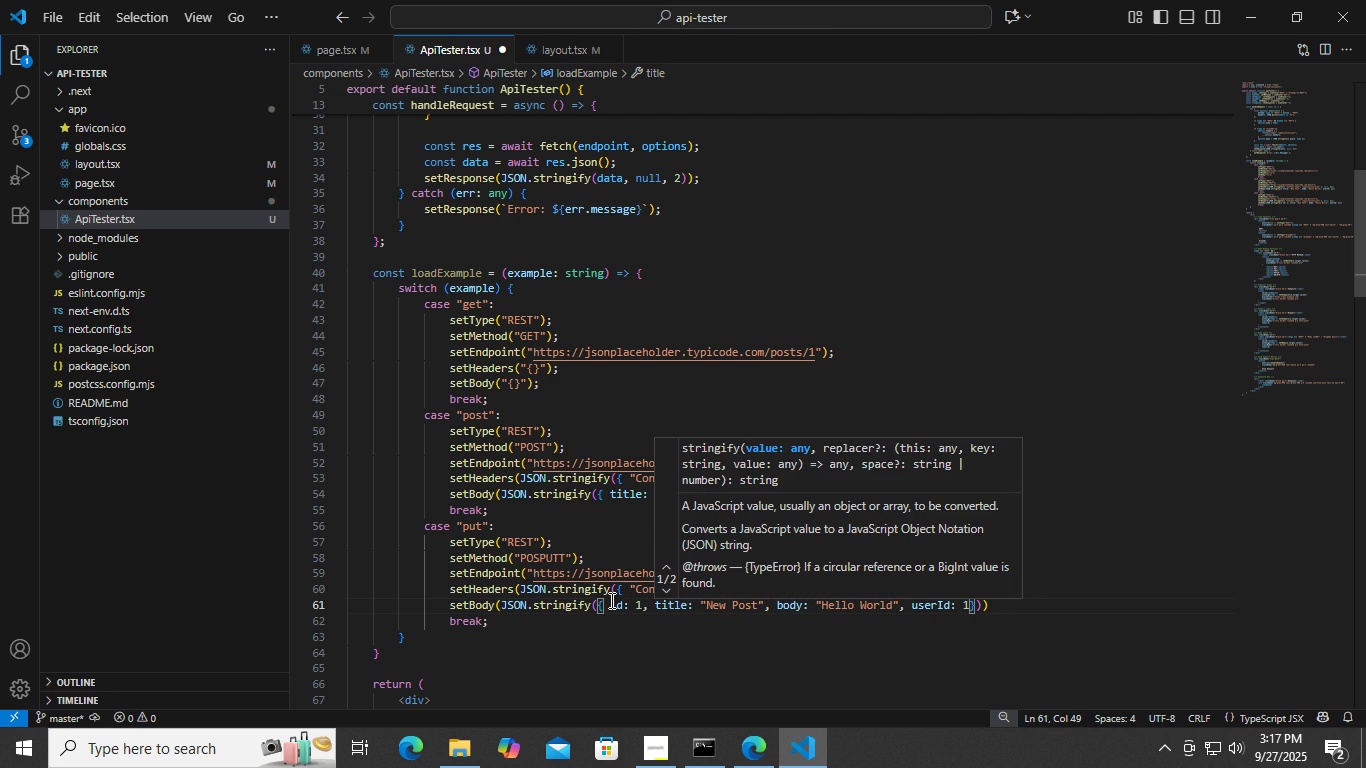 
key(Control+S)
 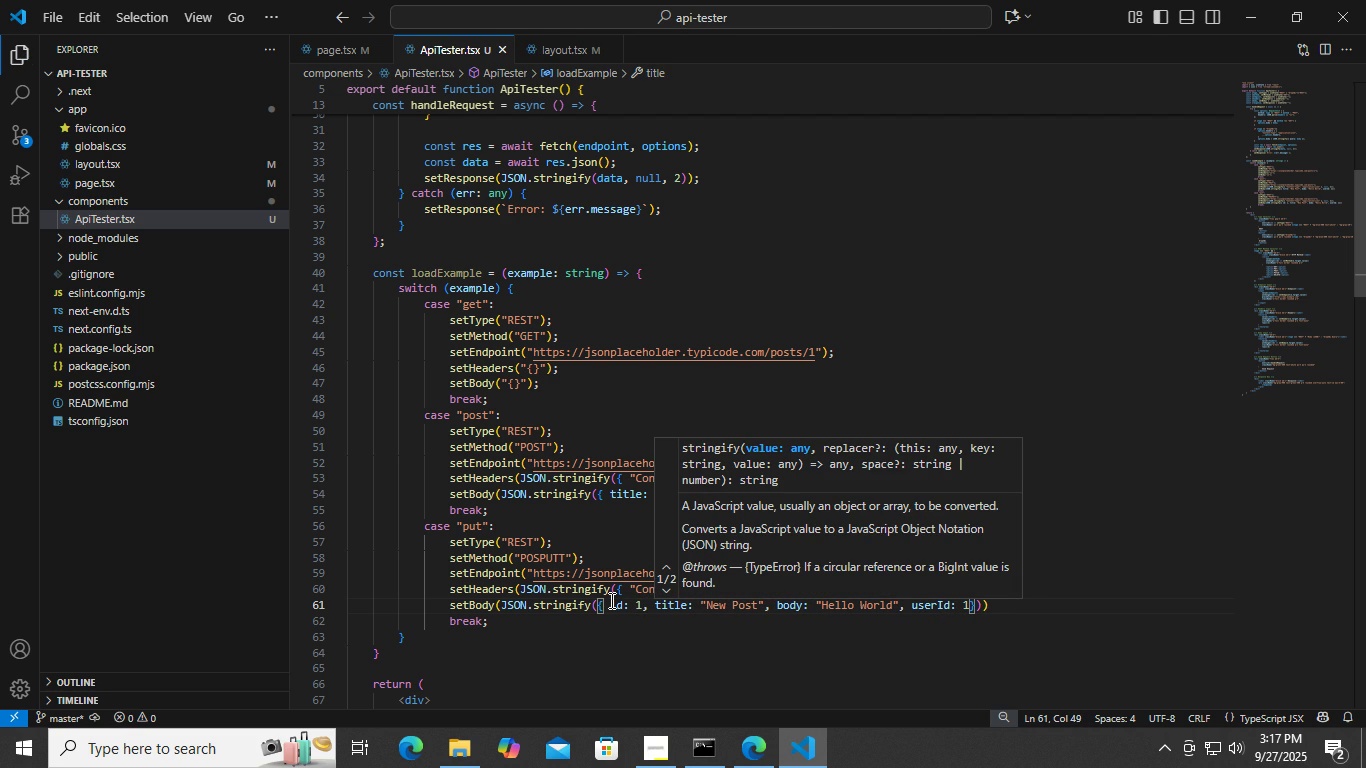 
double_click([713, 607])